 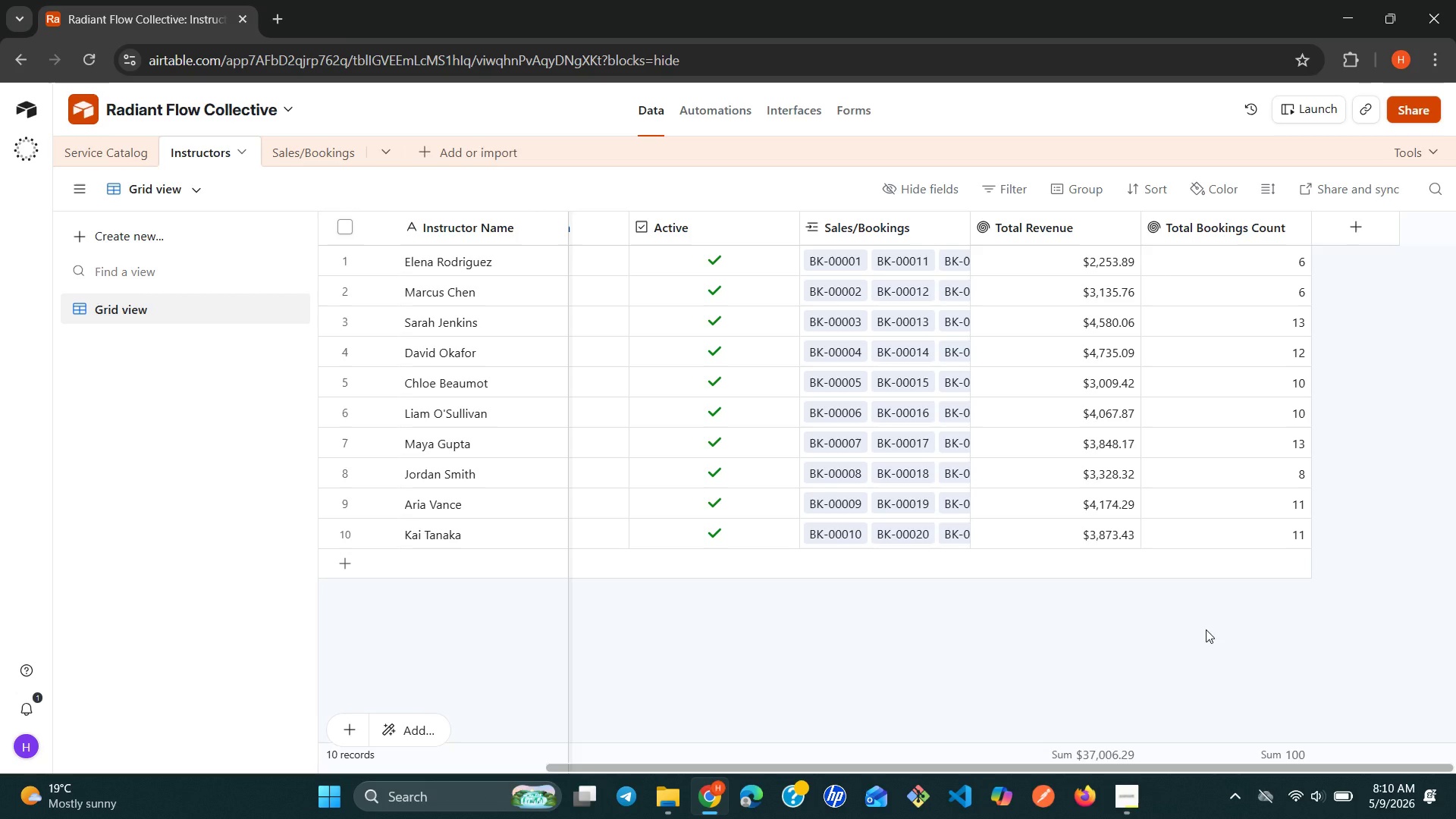 
scroll: coordinate [1188, 509], scroll_direction: down, amount: 2.0
 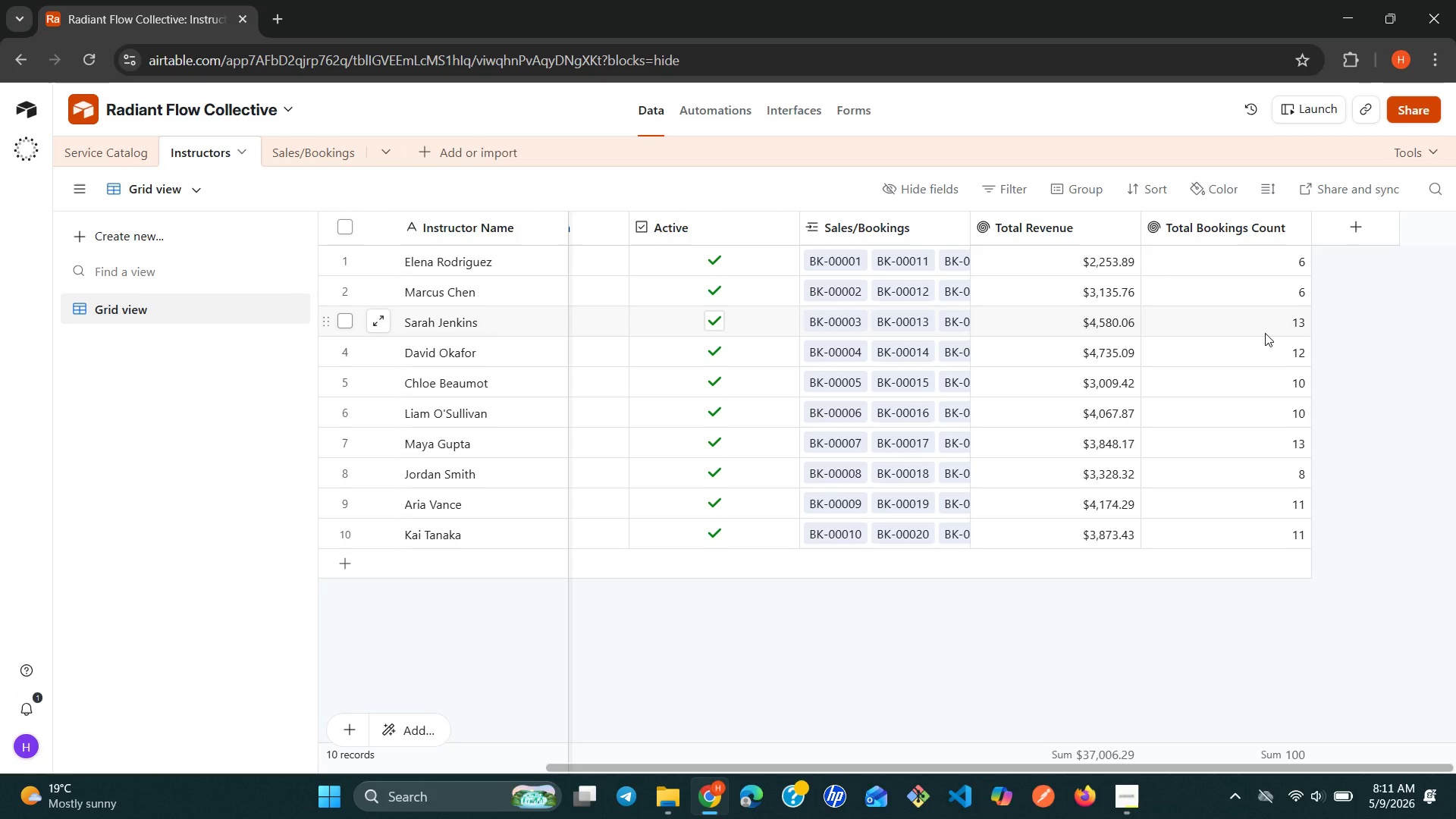 
wait(60.79)
 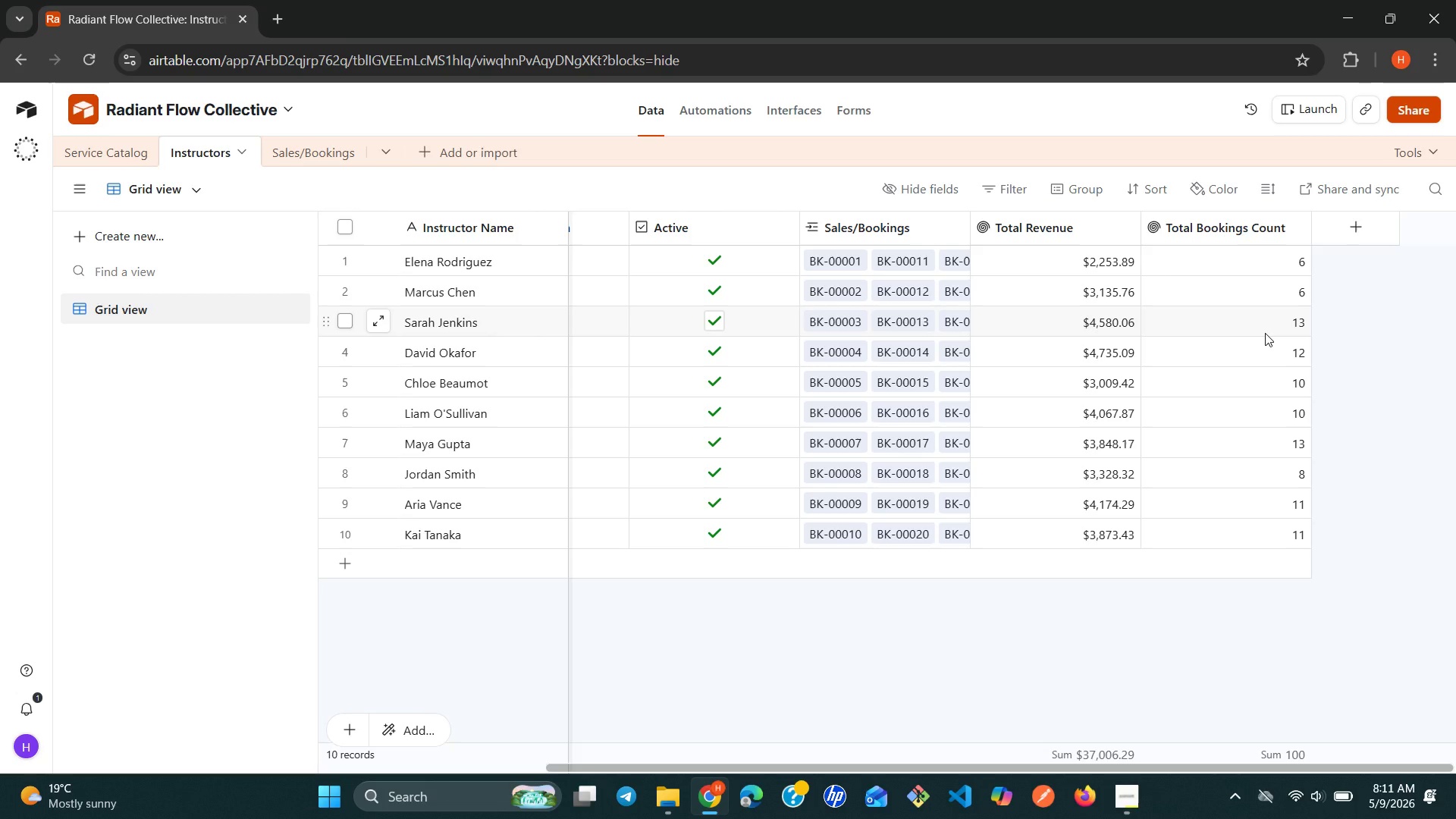 
left_click([300, 149])
 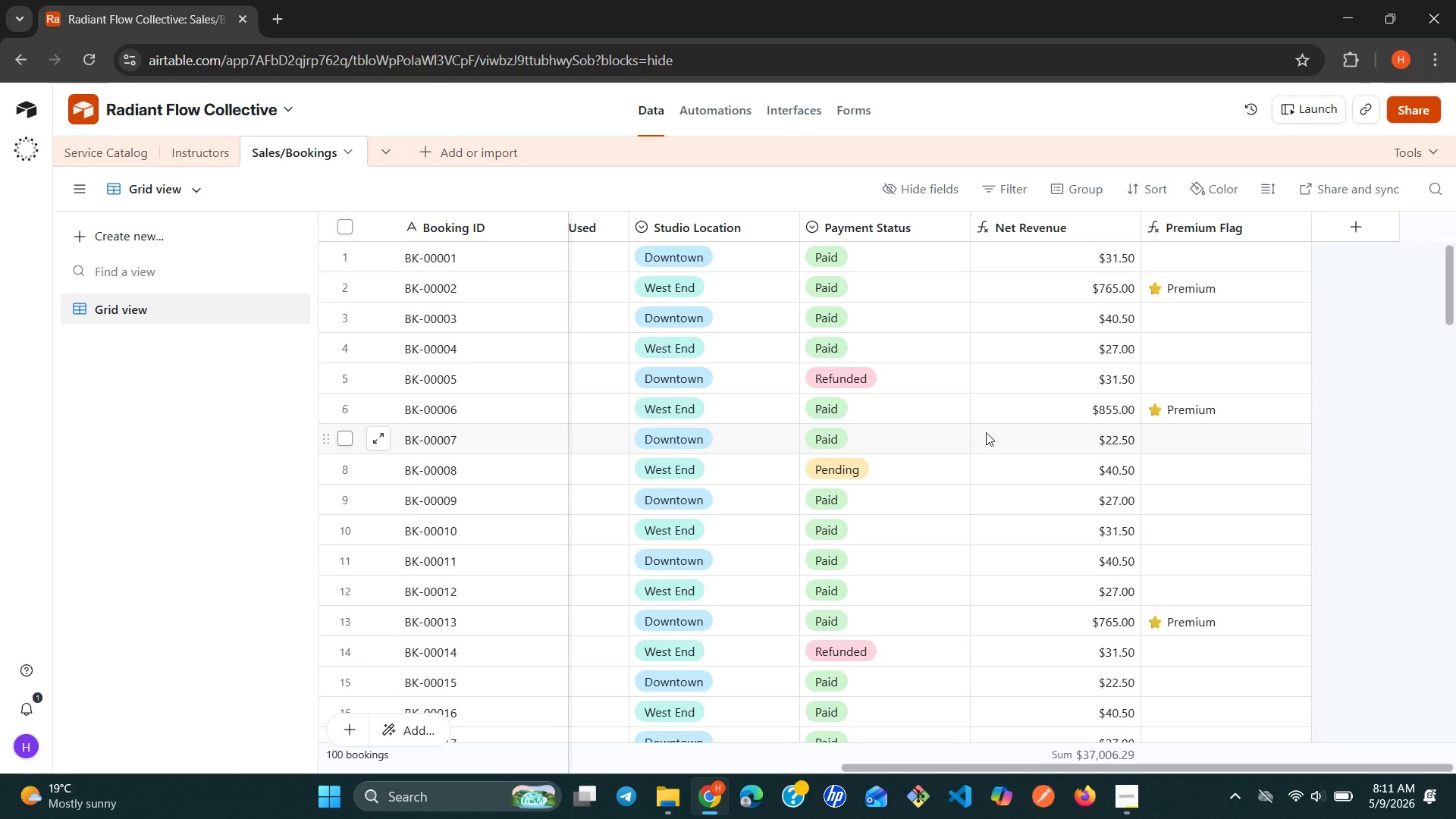 
wait(5.48)
 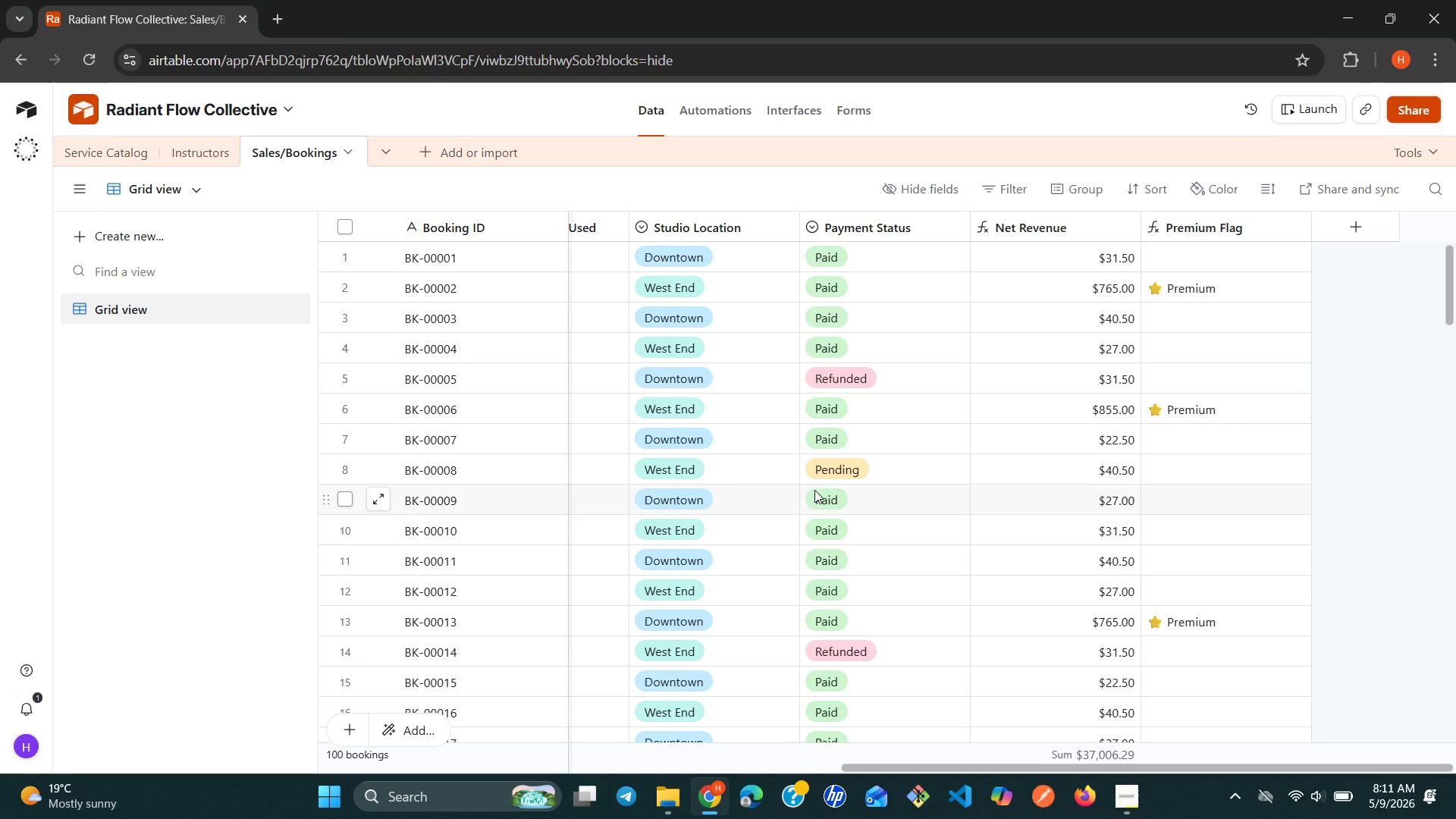 
scroll: coordinate [881, 447], scroll_direction: down, amount: 9.0
 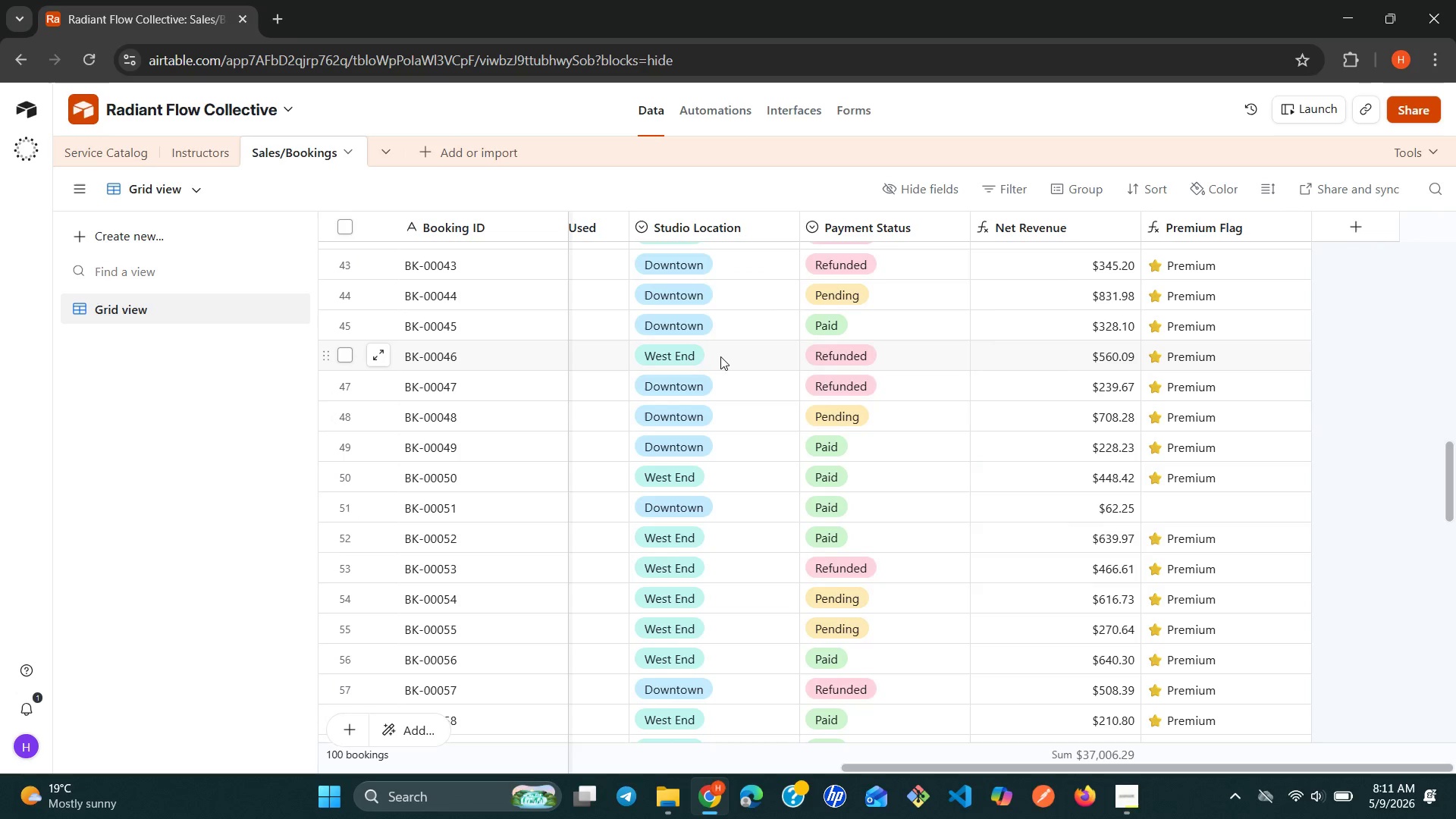 
wait(9.32)
 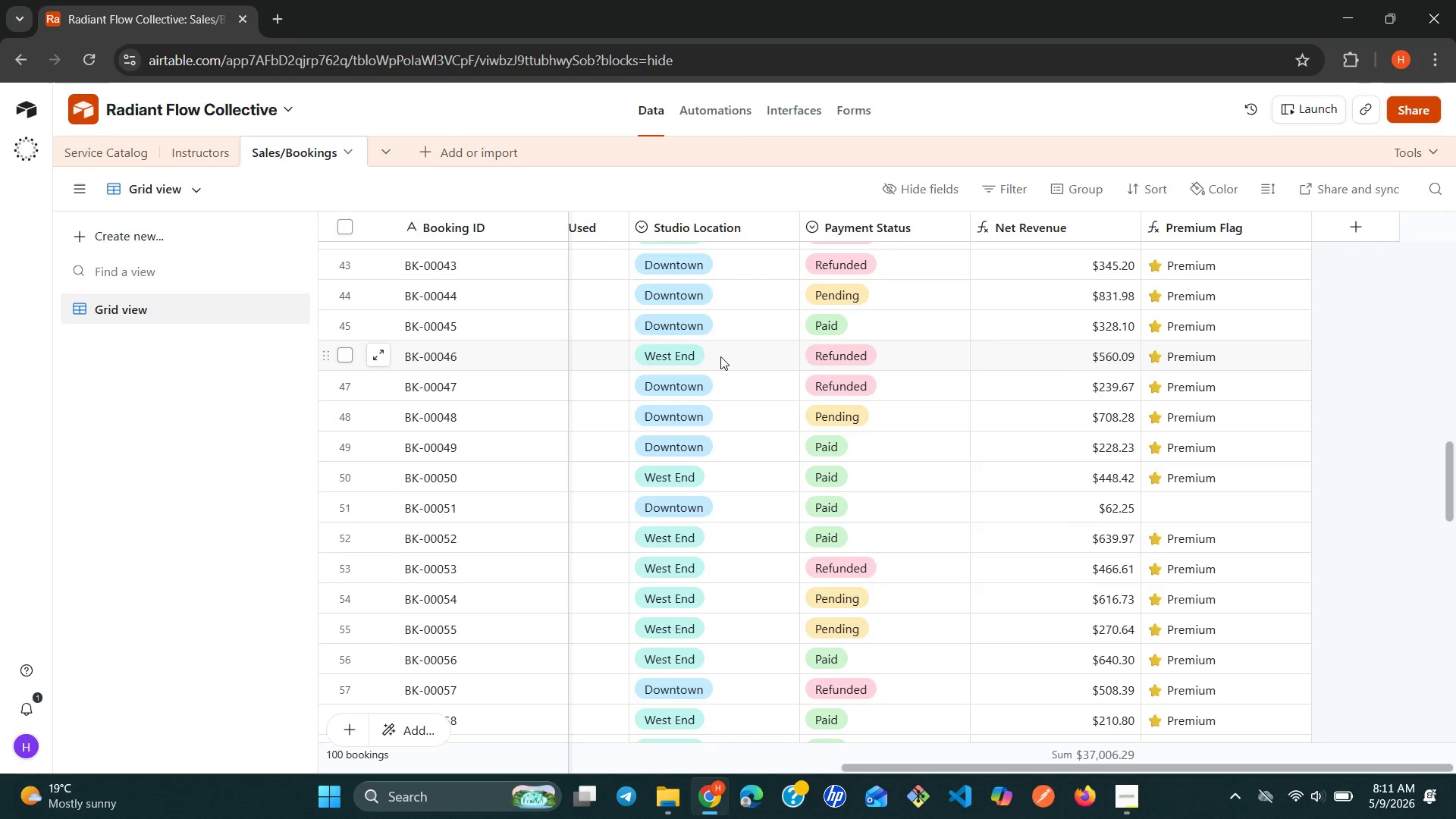 
left_click([212, 240])
 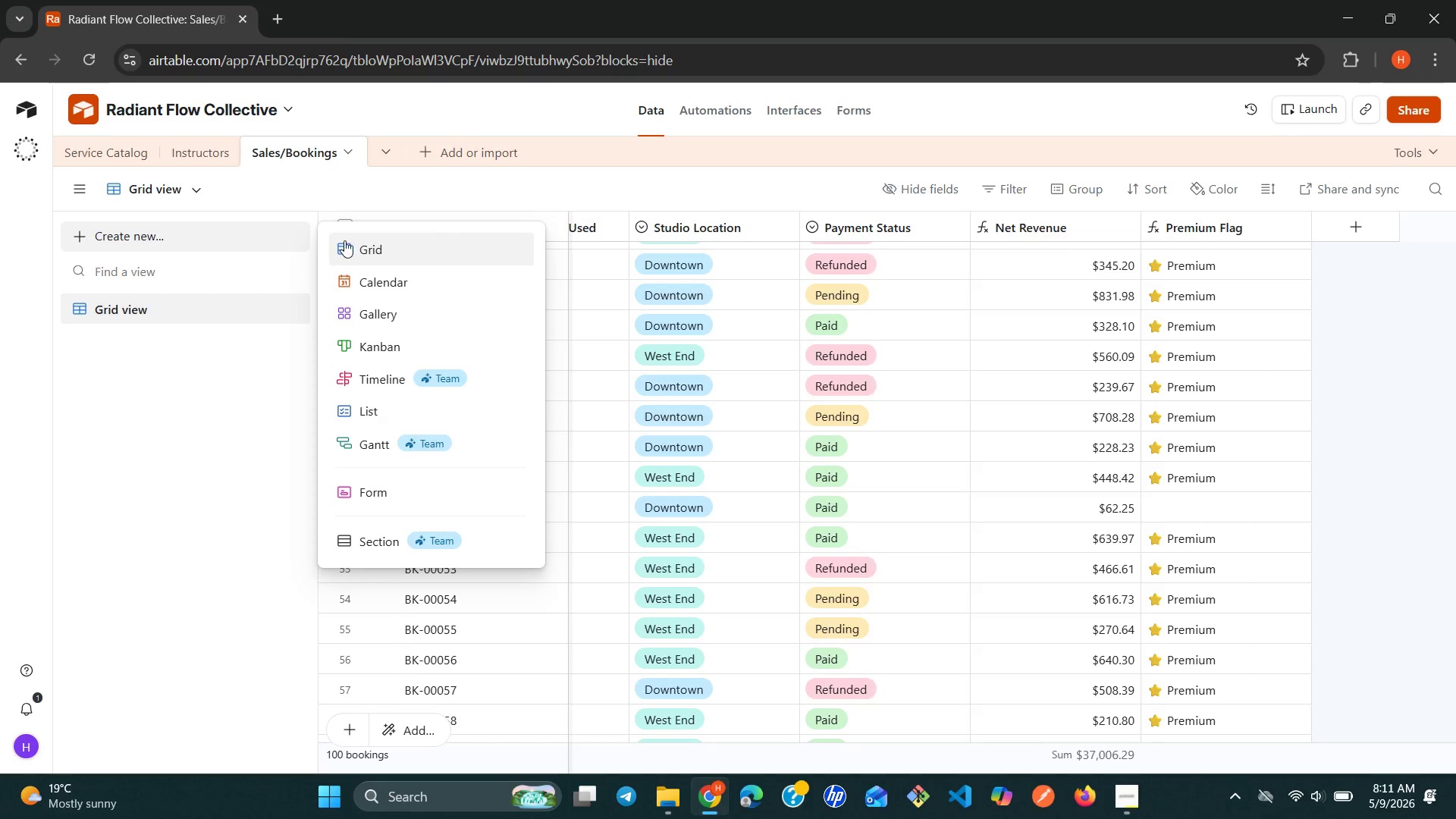 
left_click([350, 241])
 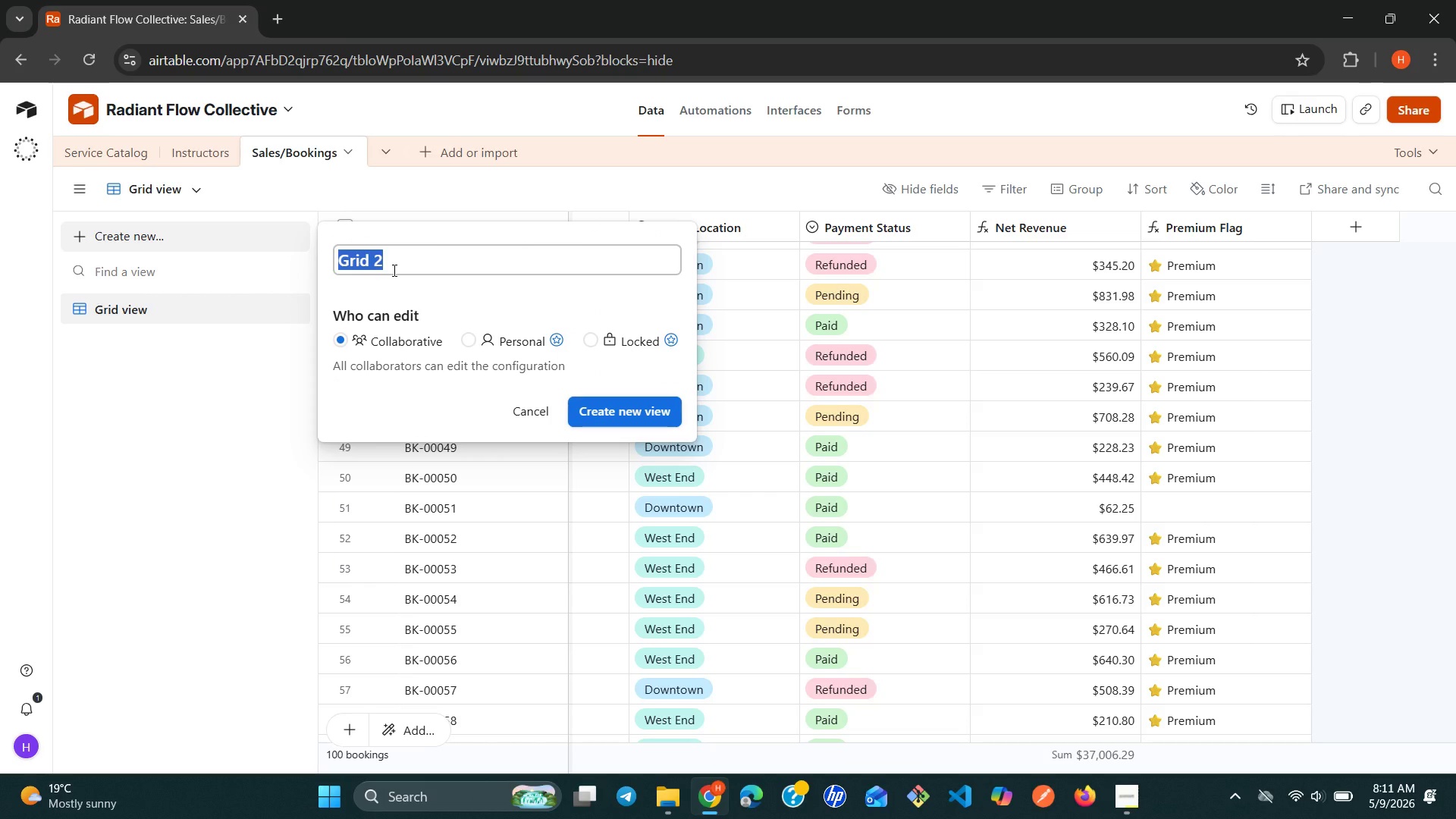 
wait(9.5)
 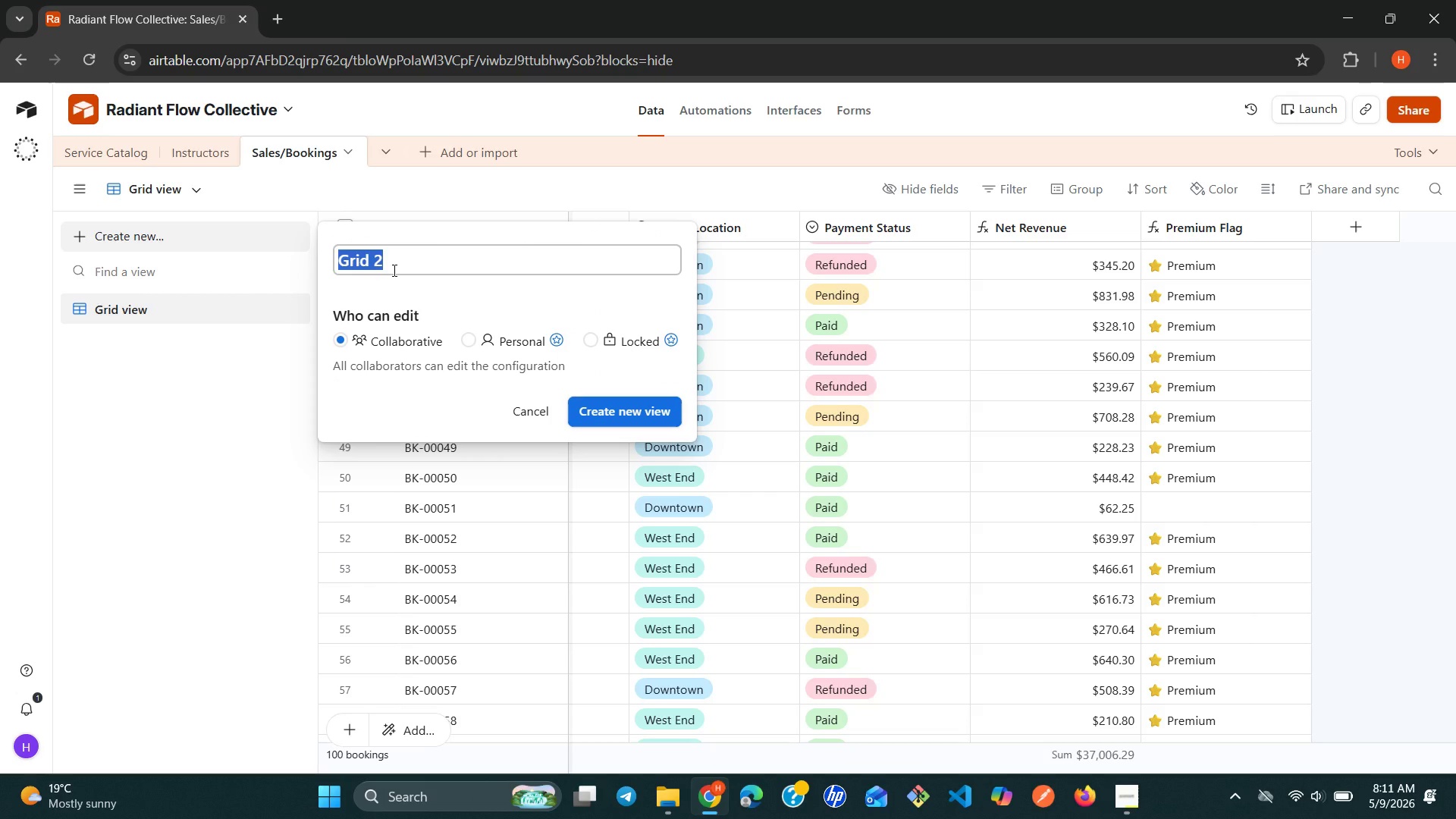 
type(Refunded Transaction)
 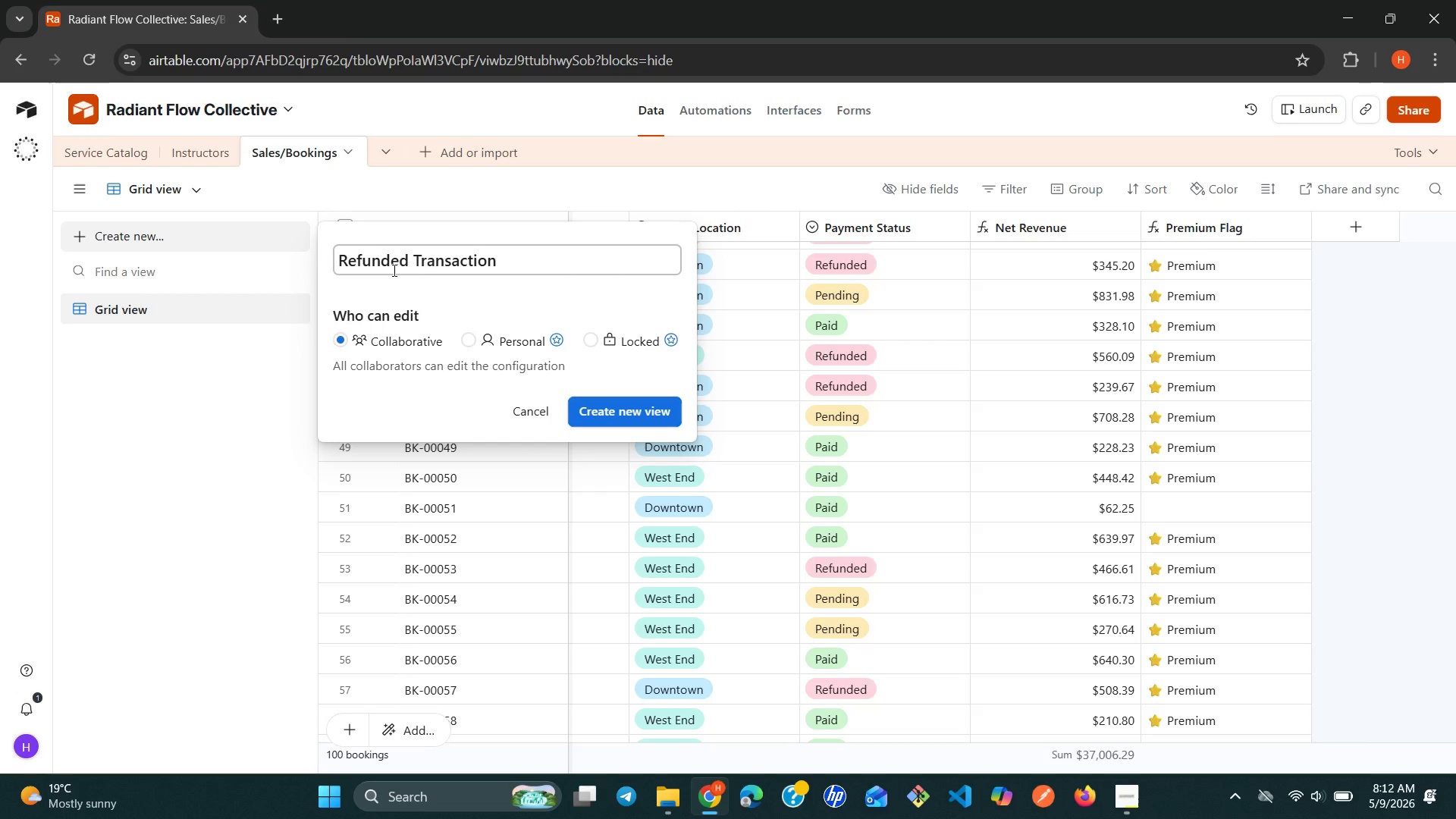 
wait(8.62)
 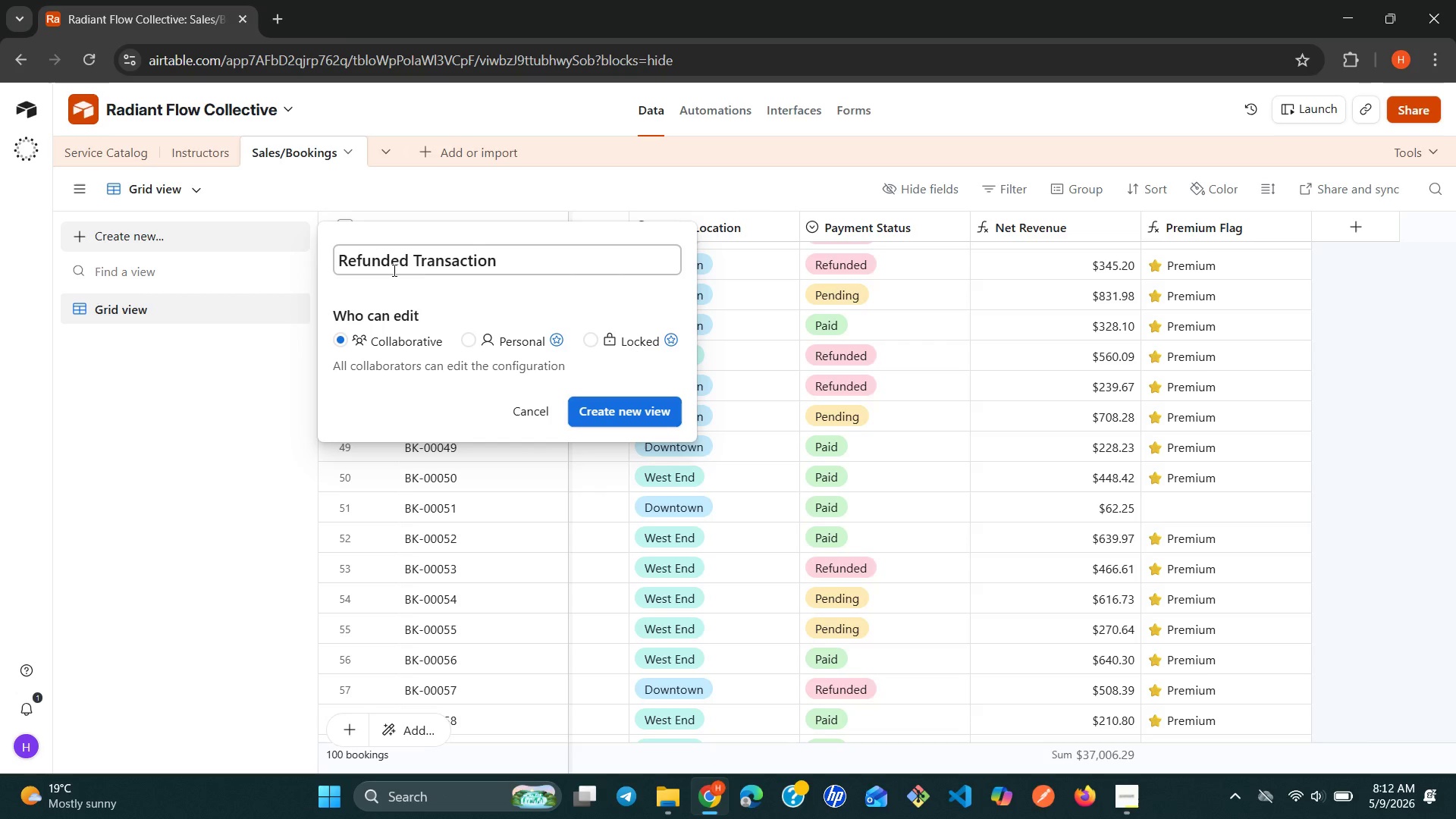 
key(S)
 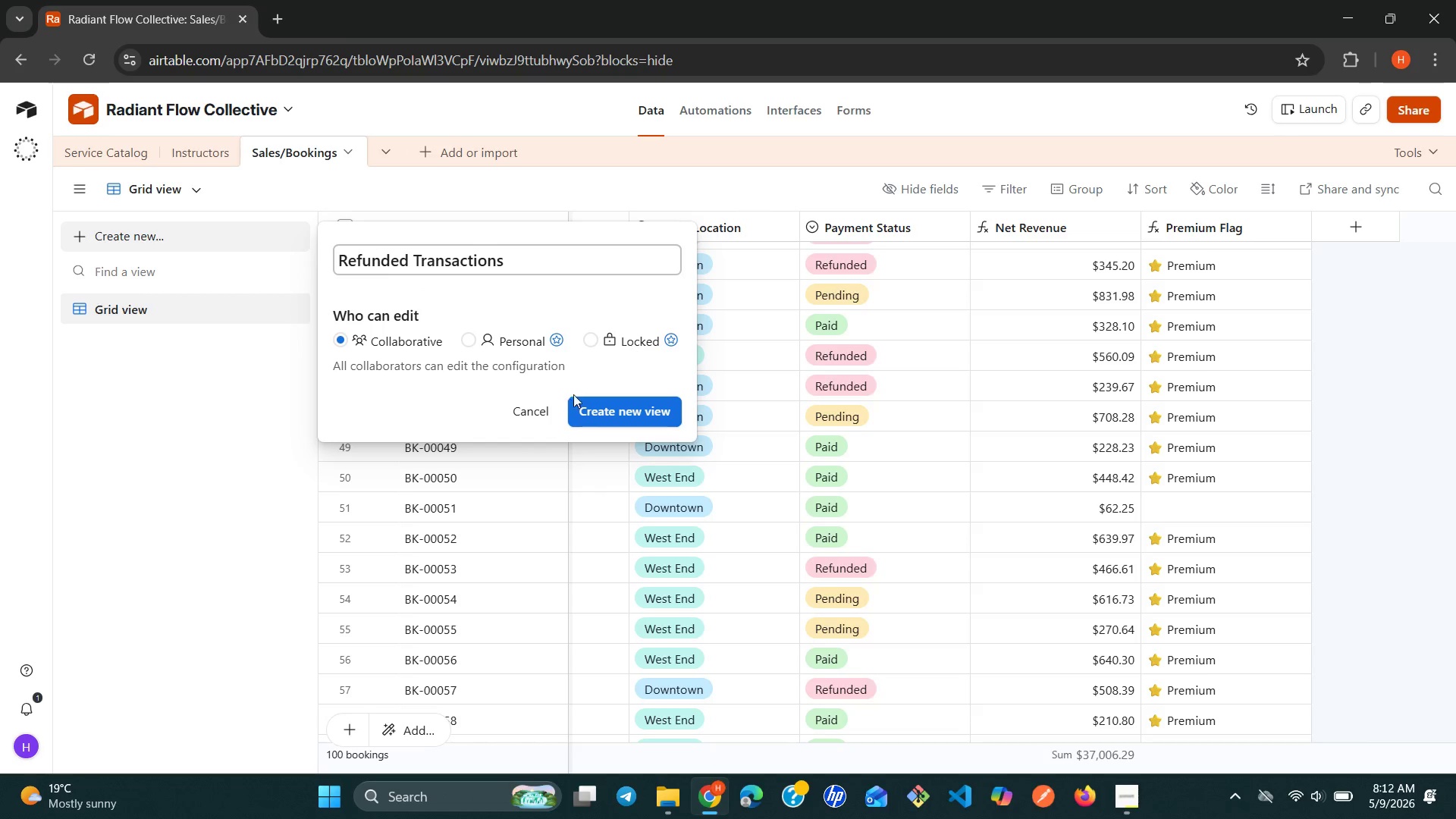 
left_click([626, 406])
 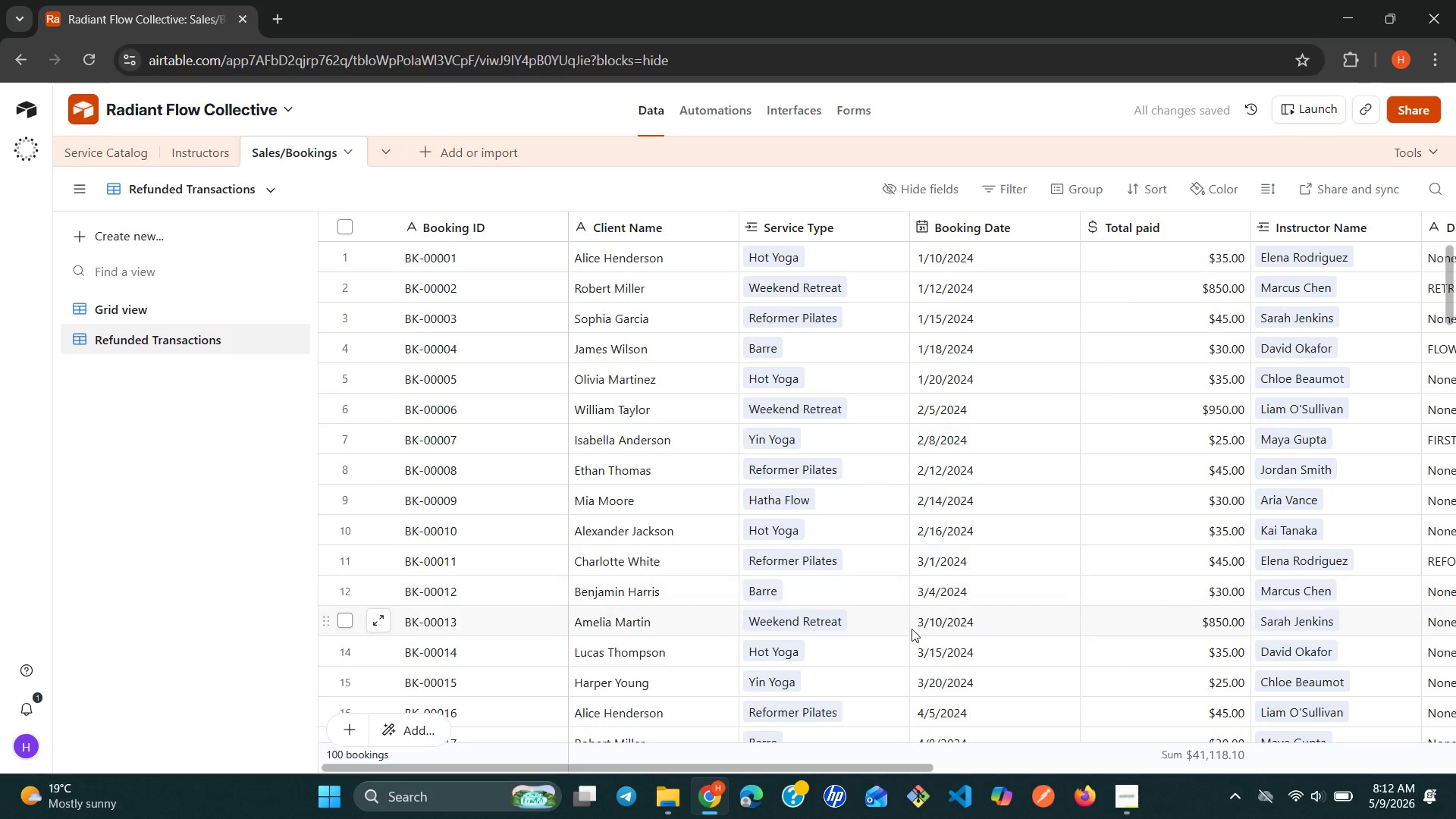 
wait(6.58)
 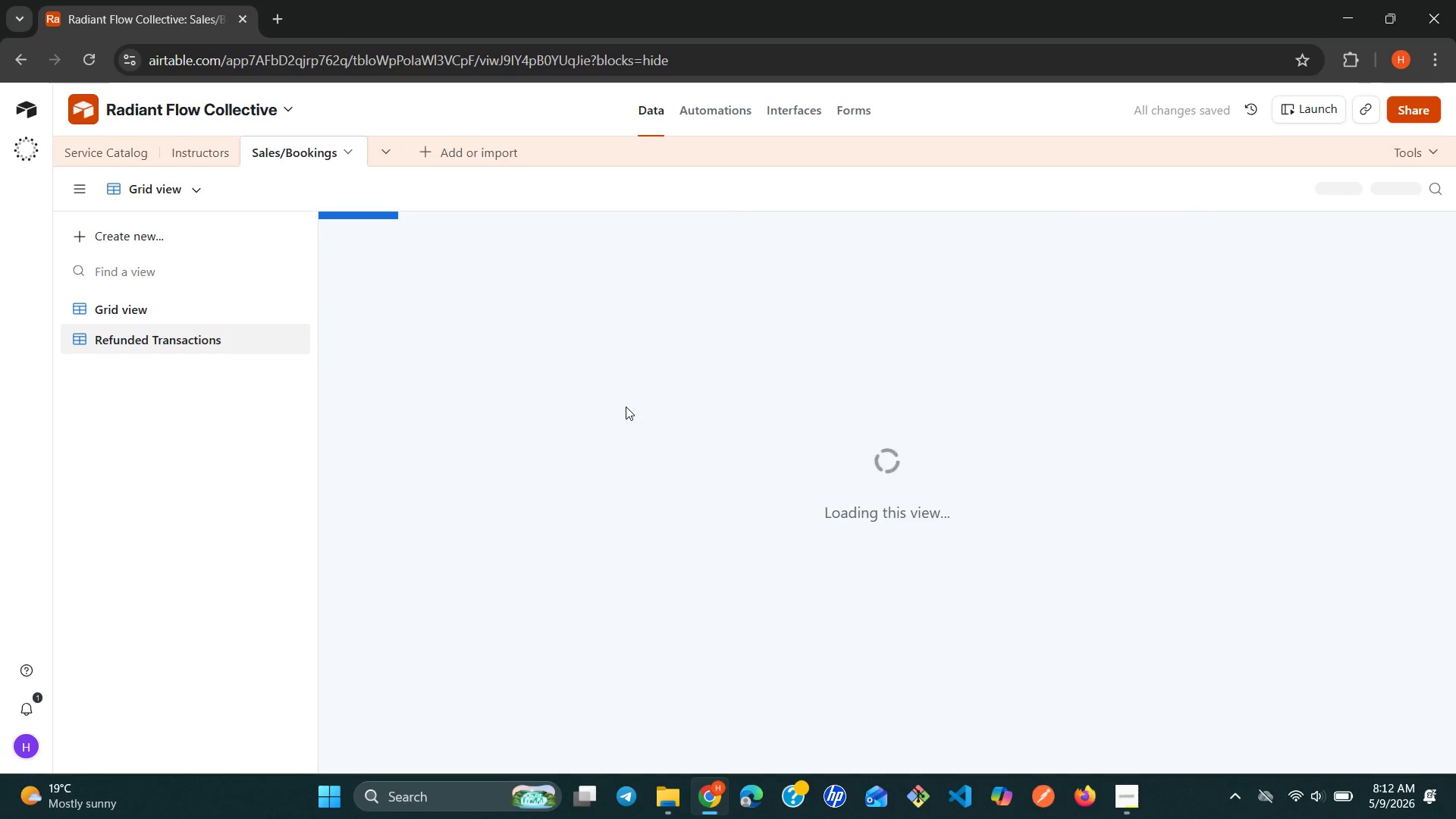 
left_click([1113, 789])